 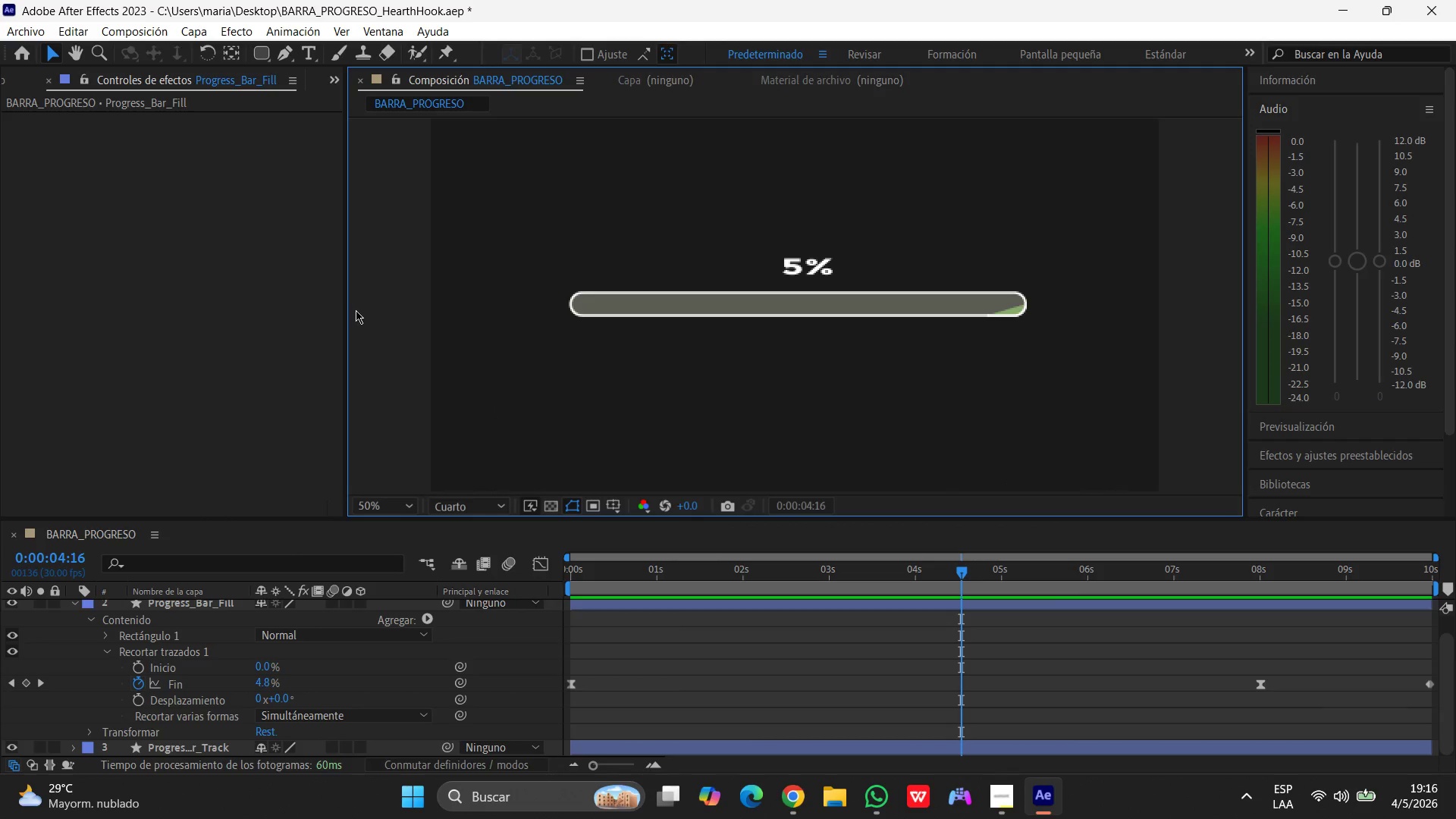 
scroll: coordinate [372, 526], scroll_direction: down, amount: 4.0
 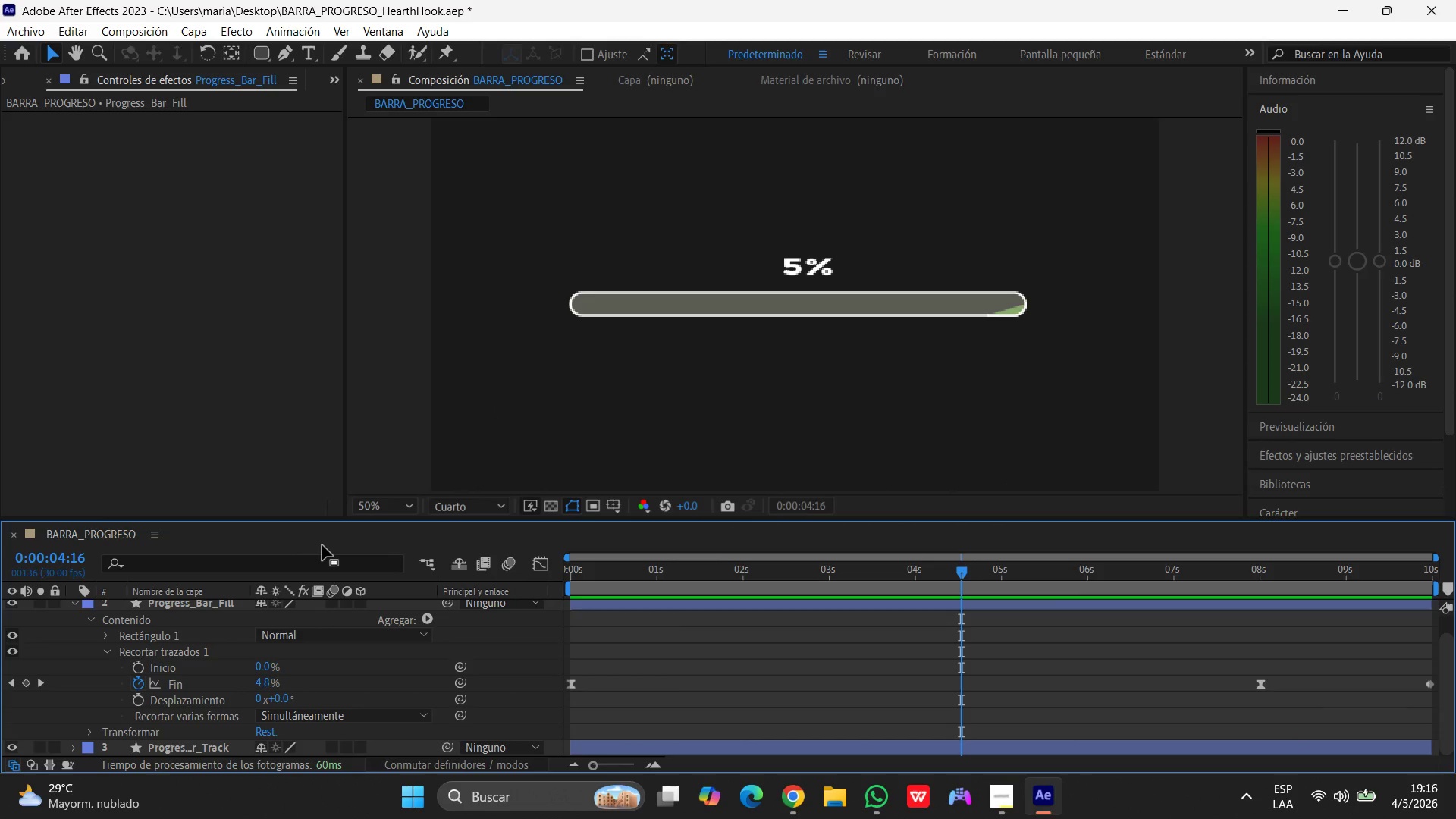 
left_click([328, 545])
 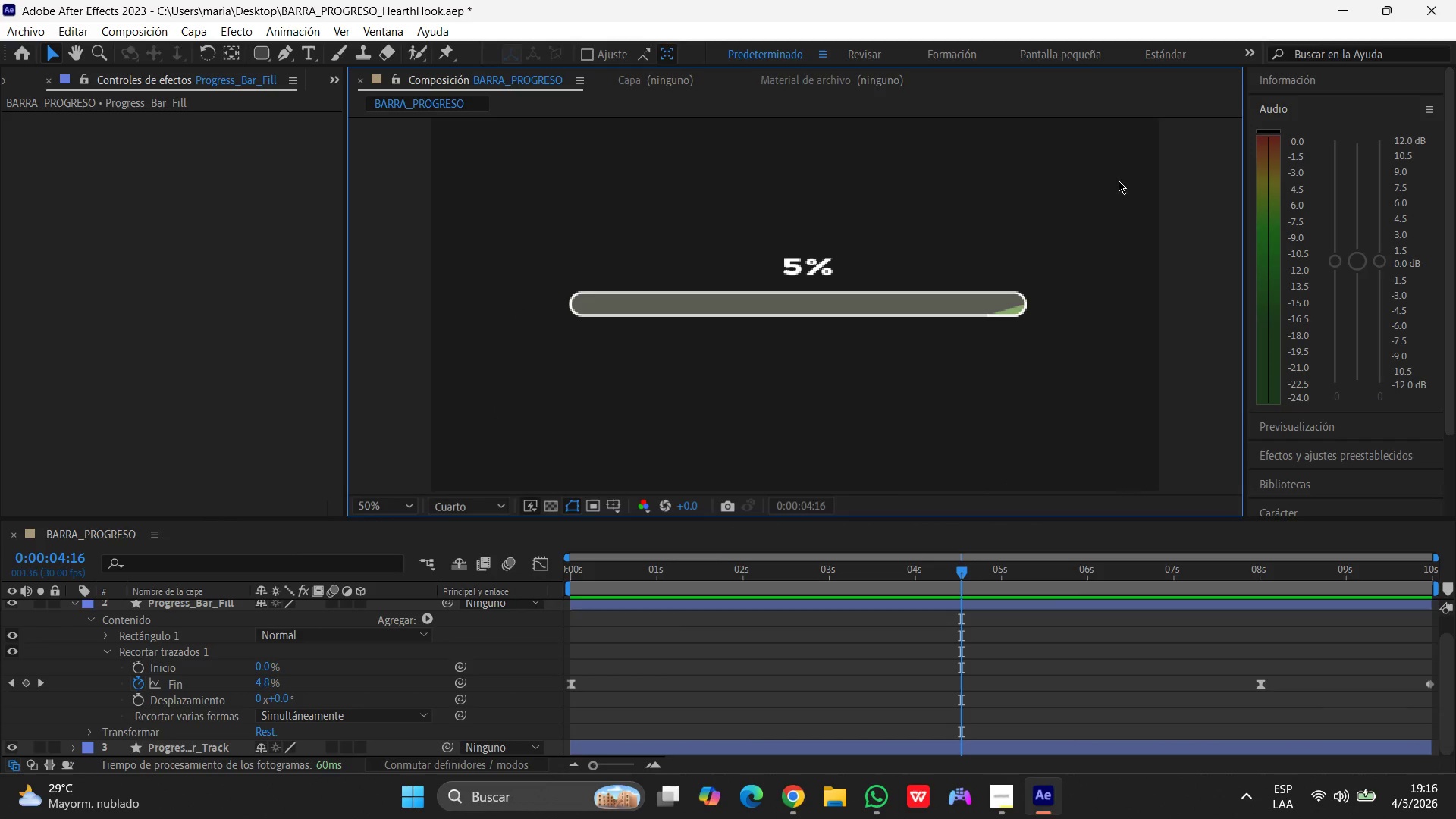 
left_click([291, 148])
 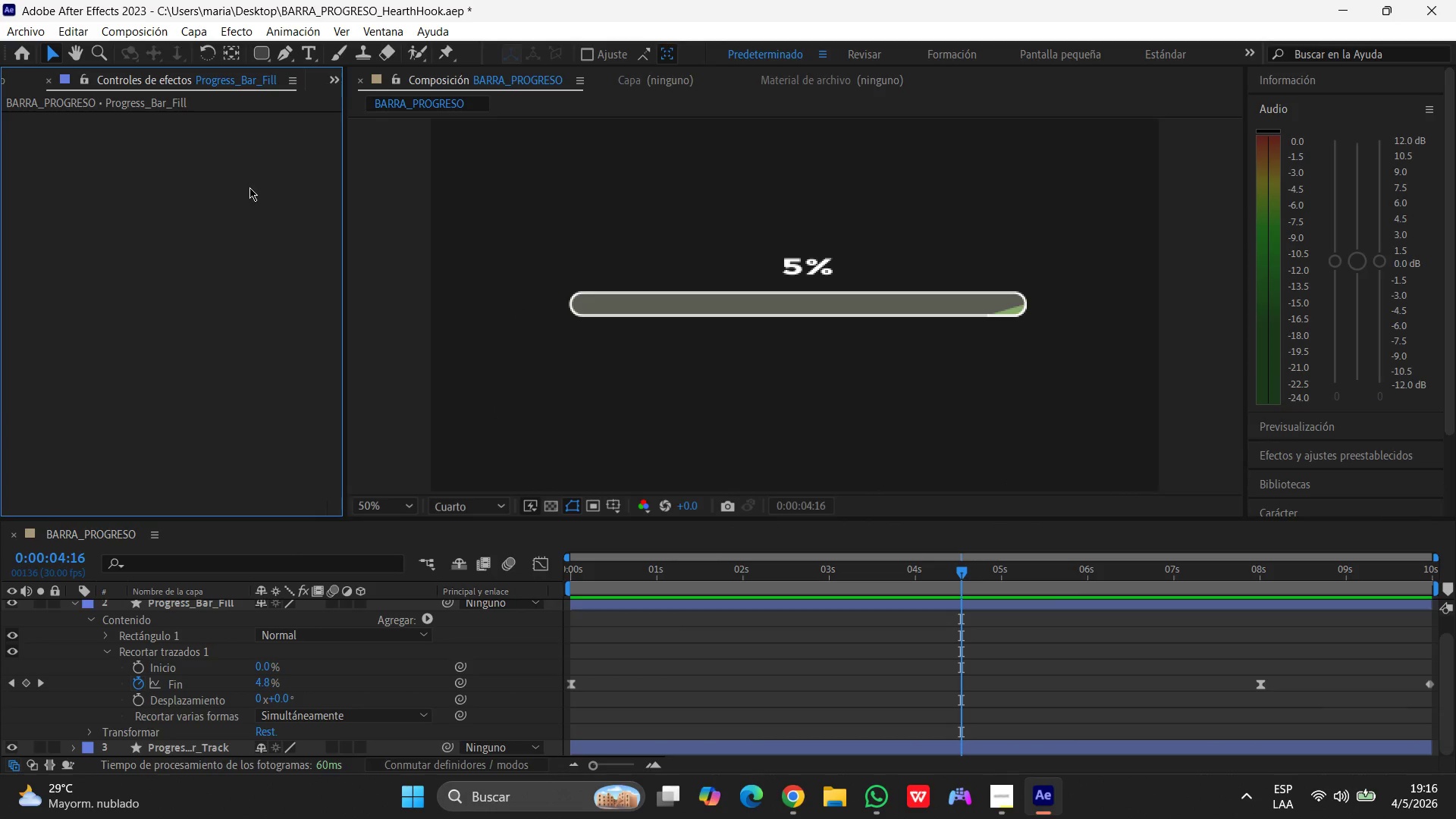 
left_click([363, 193])
 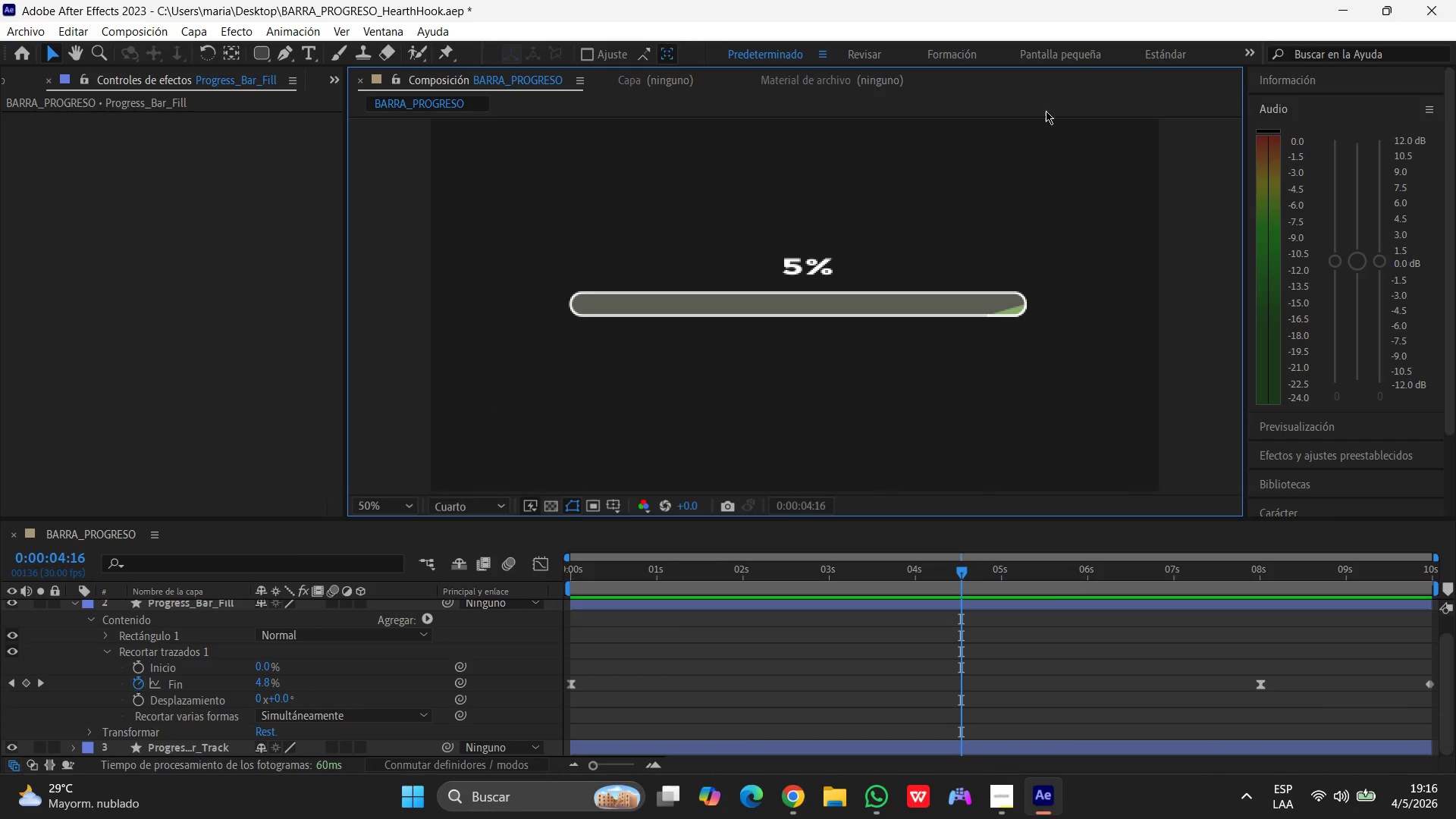 
left_click([1046, 111])
 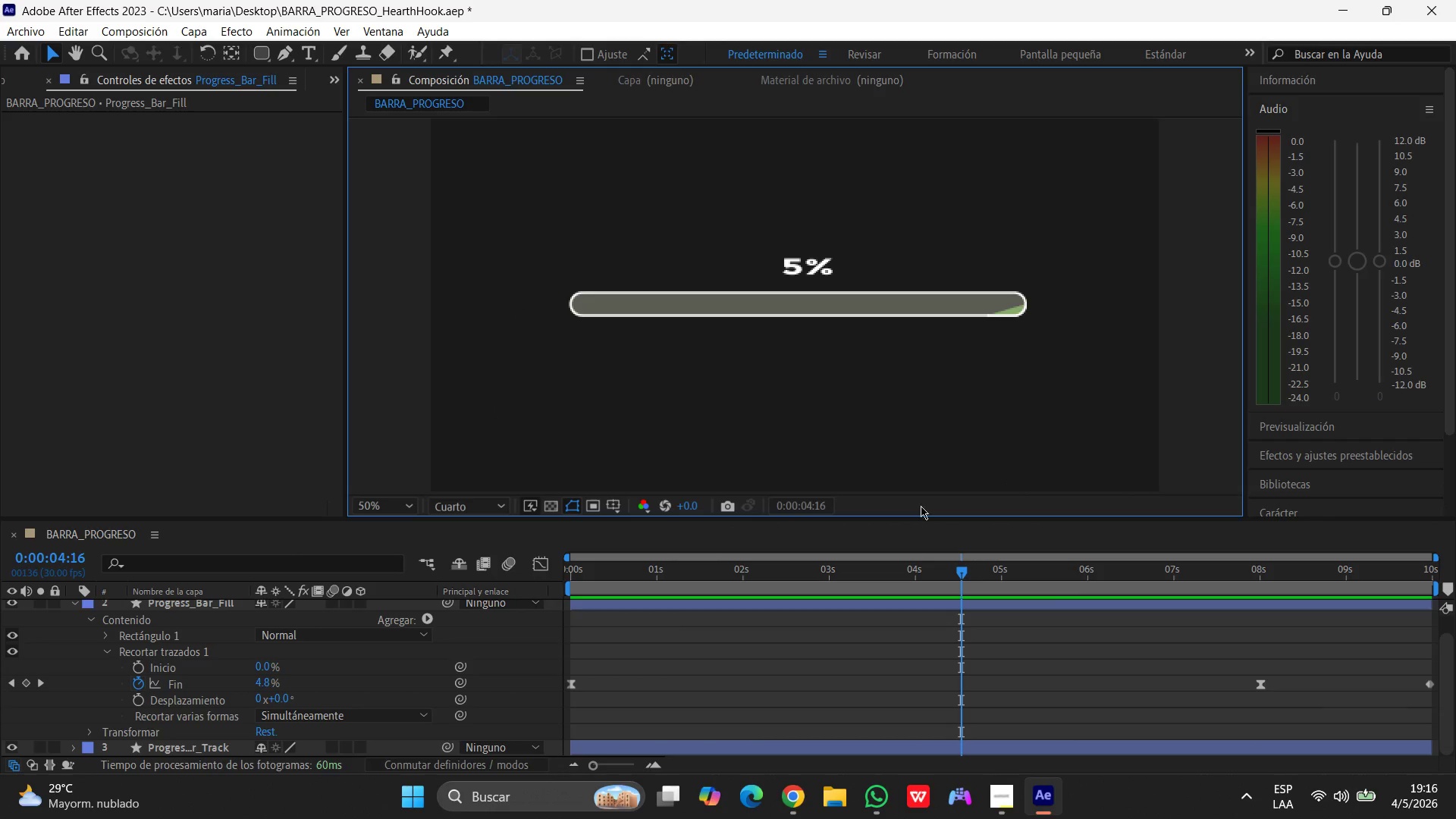 
left_click([1006, 414])
 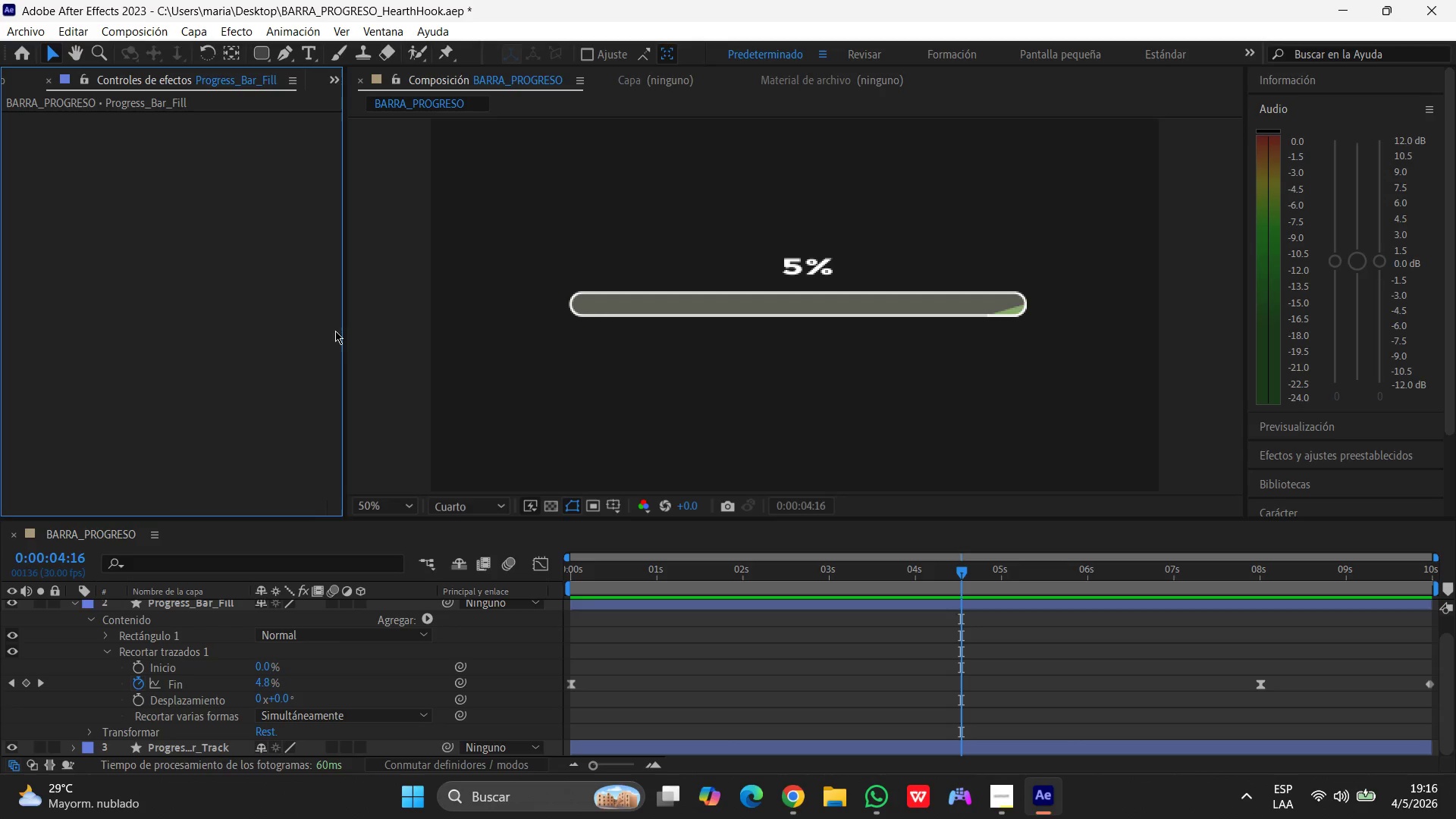 
left_click_drag(start_coordinate=[334, 331], to_coordinate=[337, 331])
 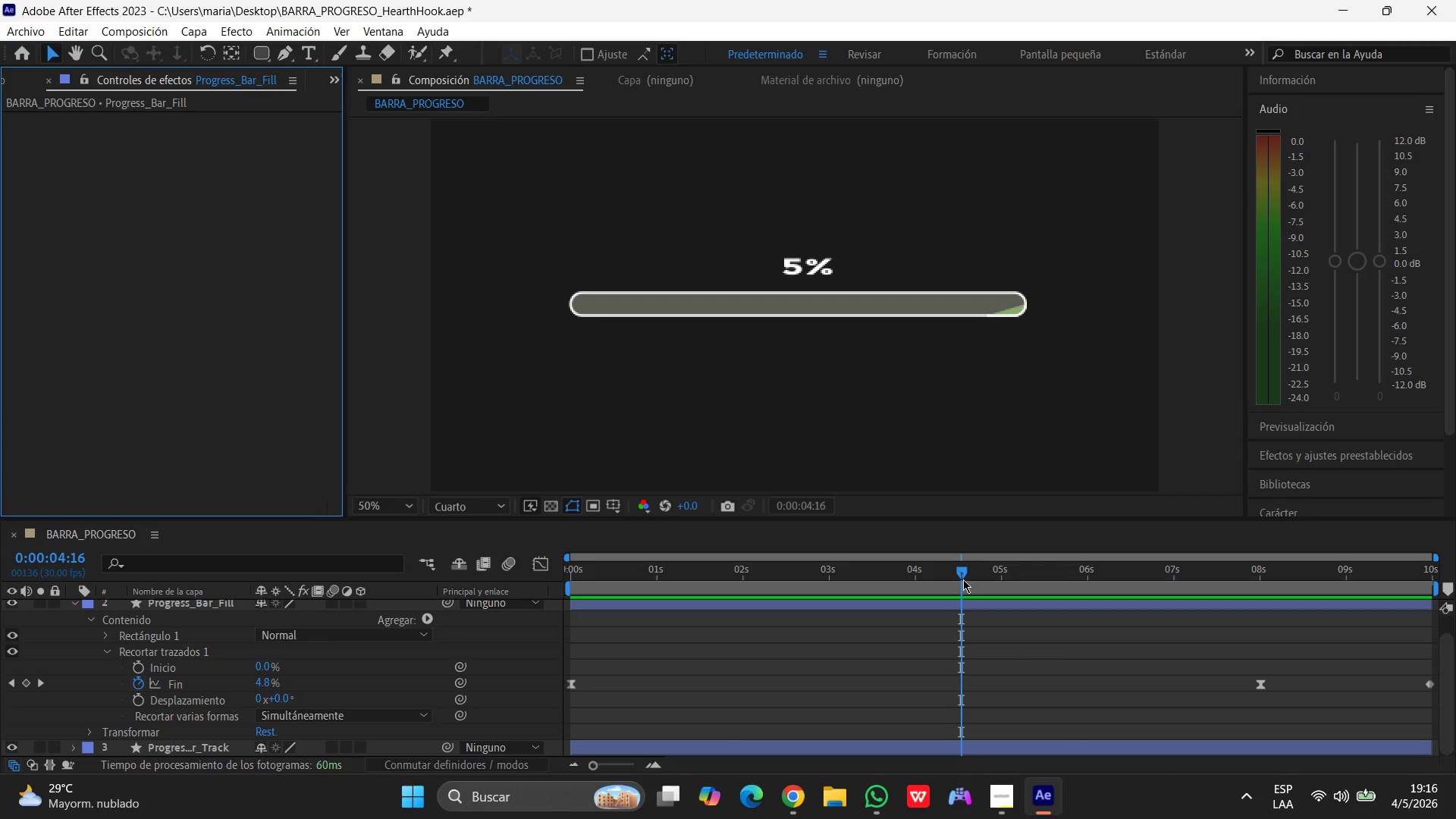 
left_click_drag(start_coordinate=[963, 579], to_coordinate=[836, 587])
 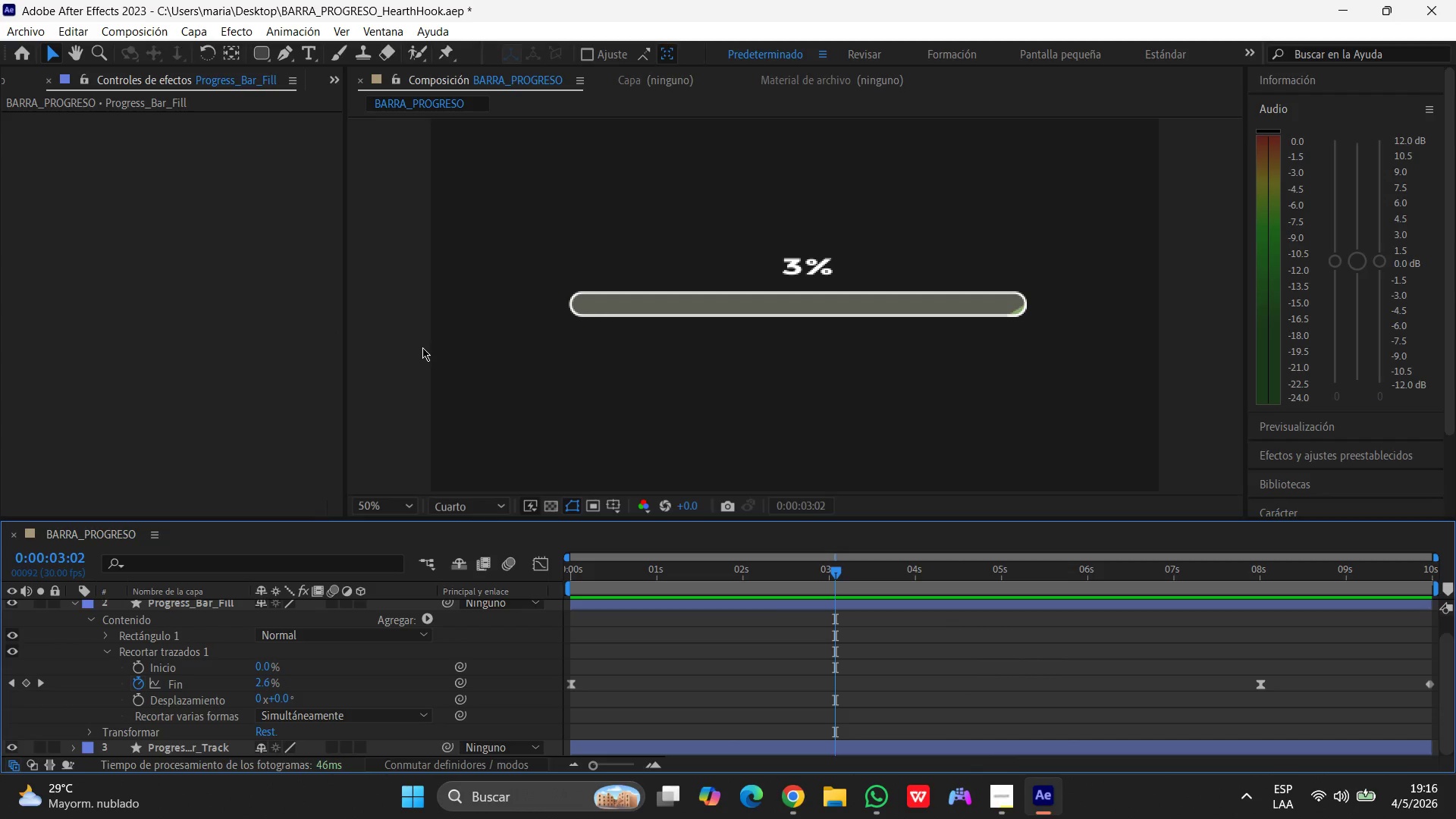 
left_click_drag(start_coordinate=[422, 347], to_coordinate=[428, 347])
 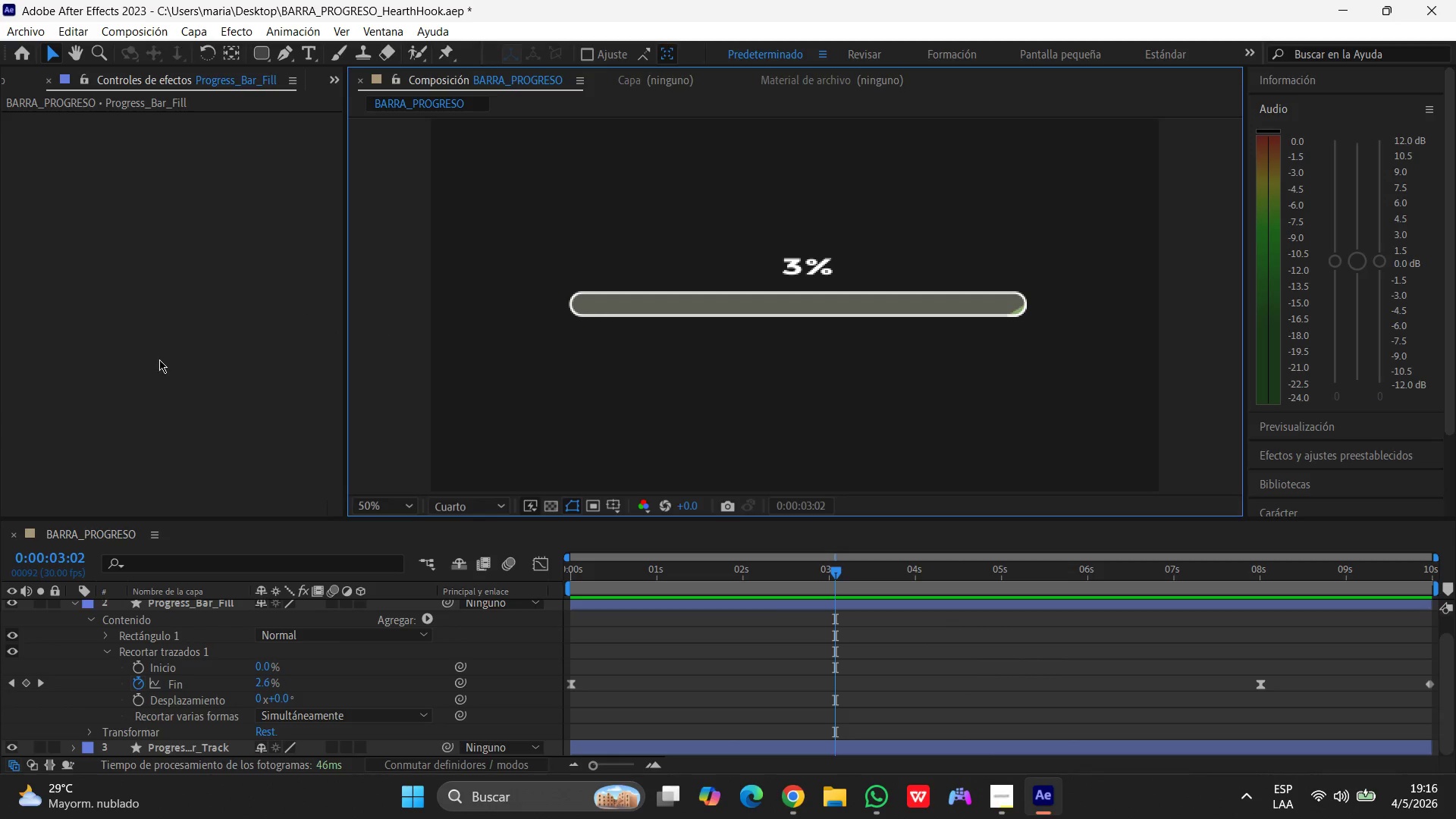 
left_click([155, 362])
 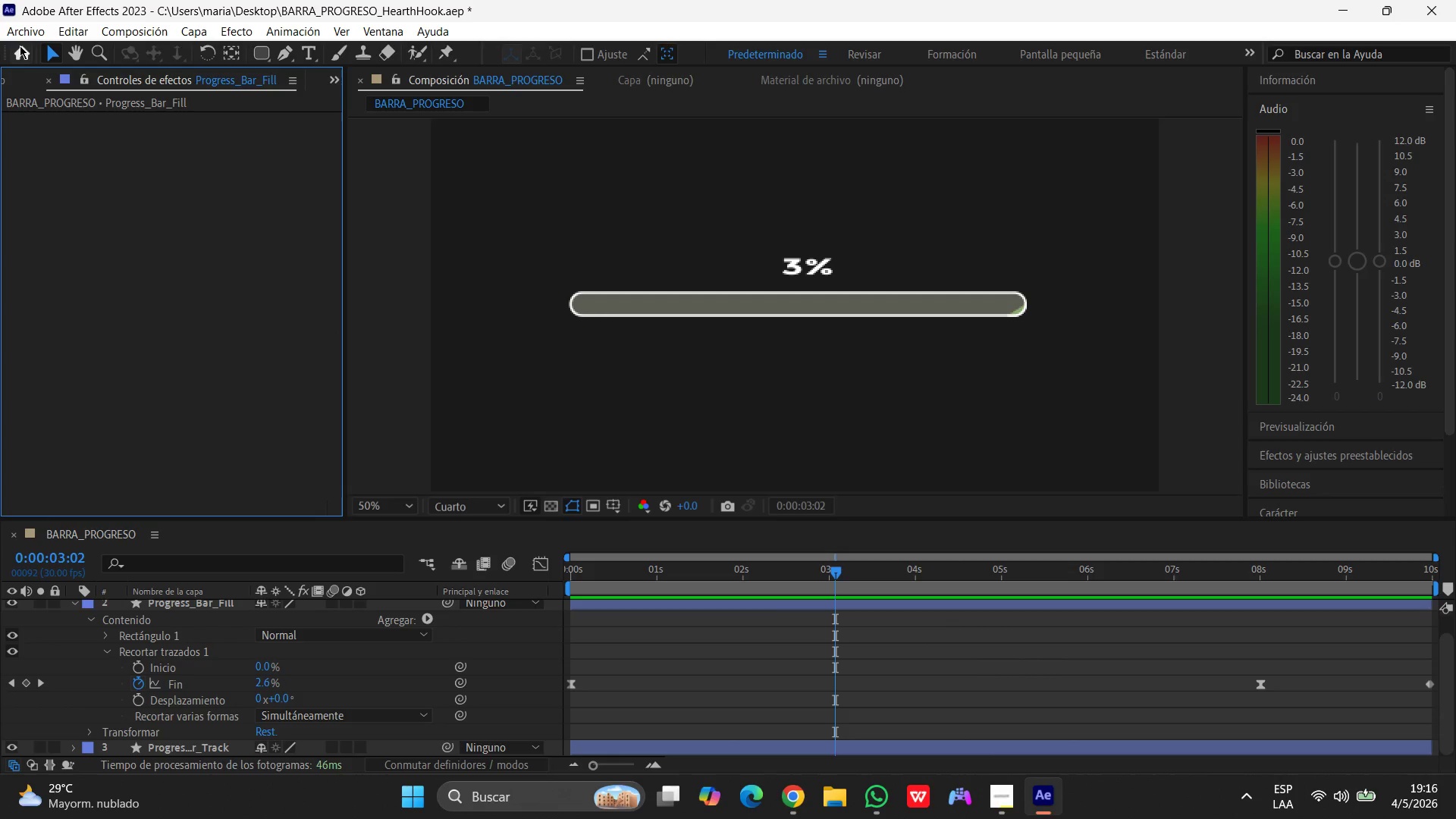 
left_click([15, 33])
 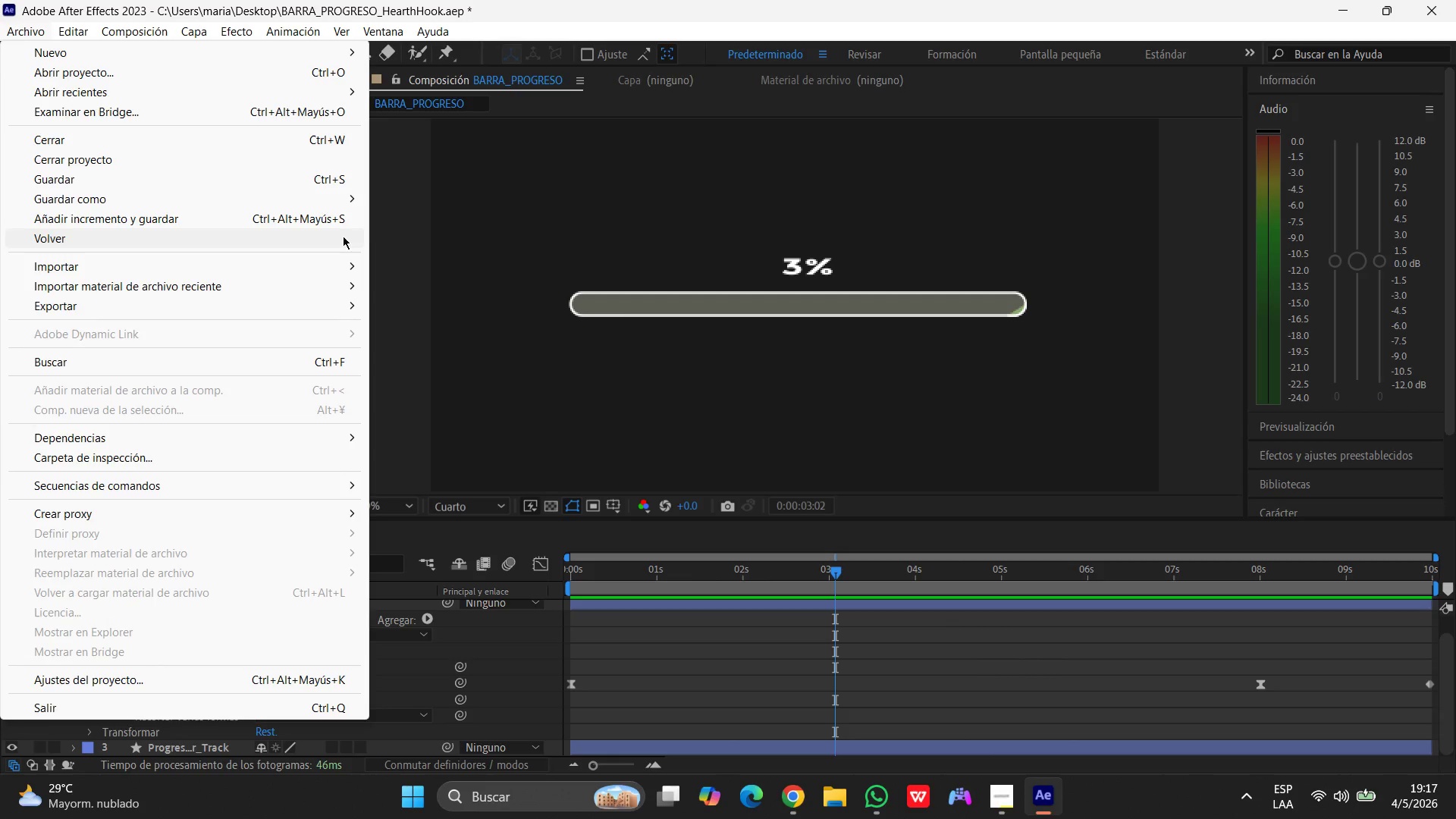 
left_click([390, 217])
 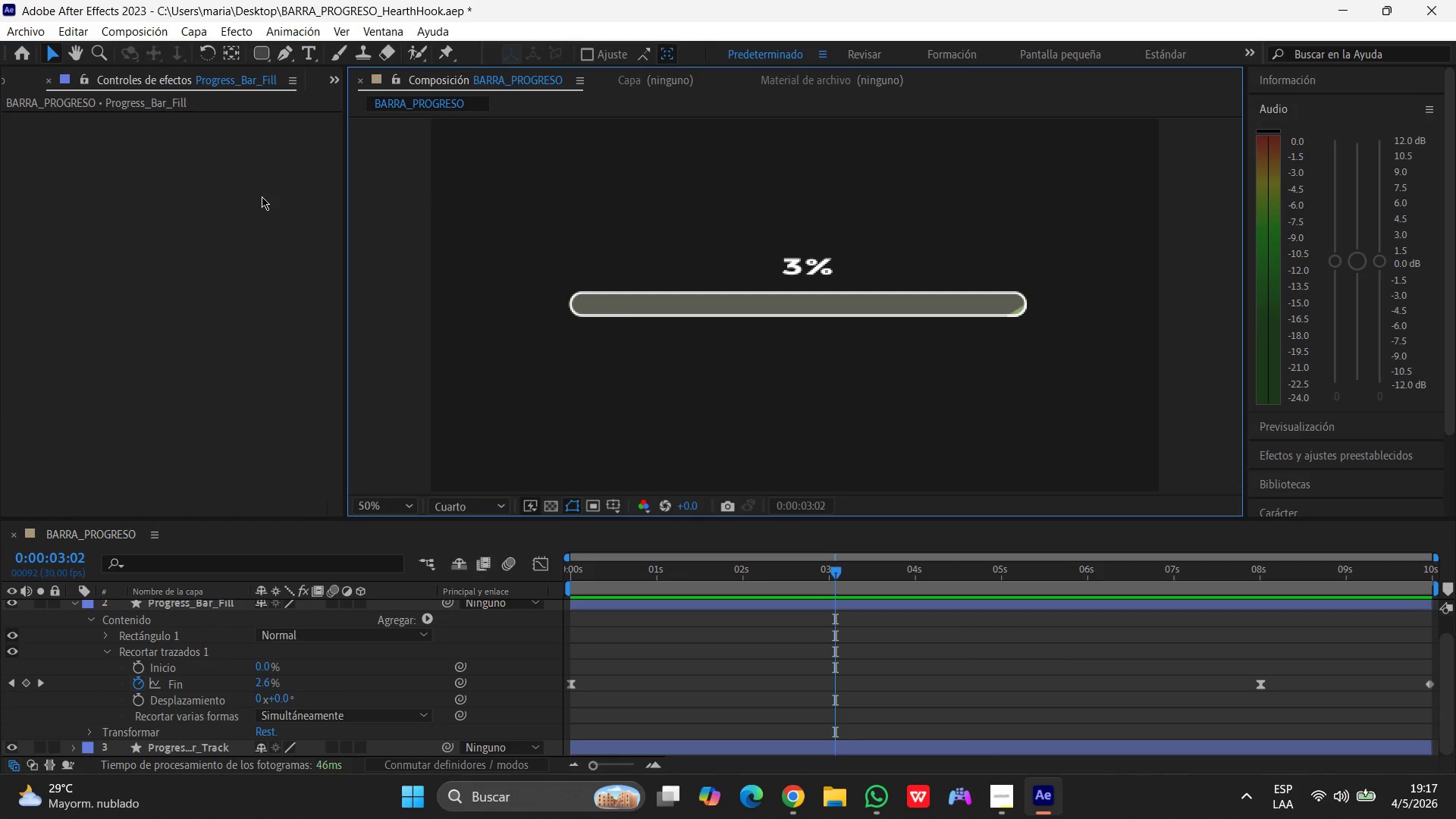 
left_click([259, 196])
 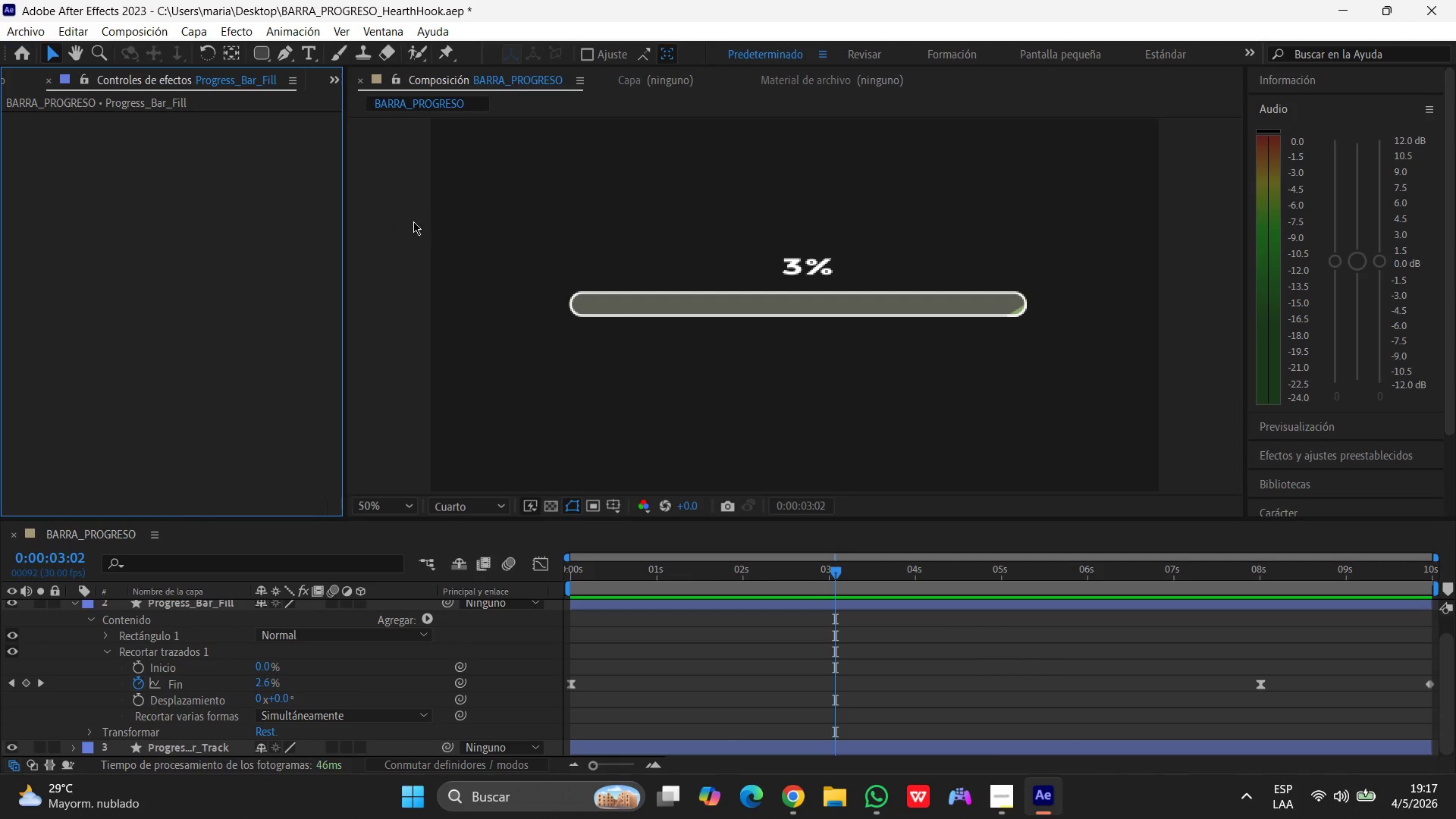 
left_click([396, 251])
 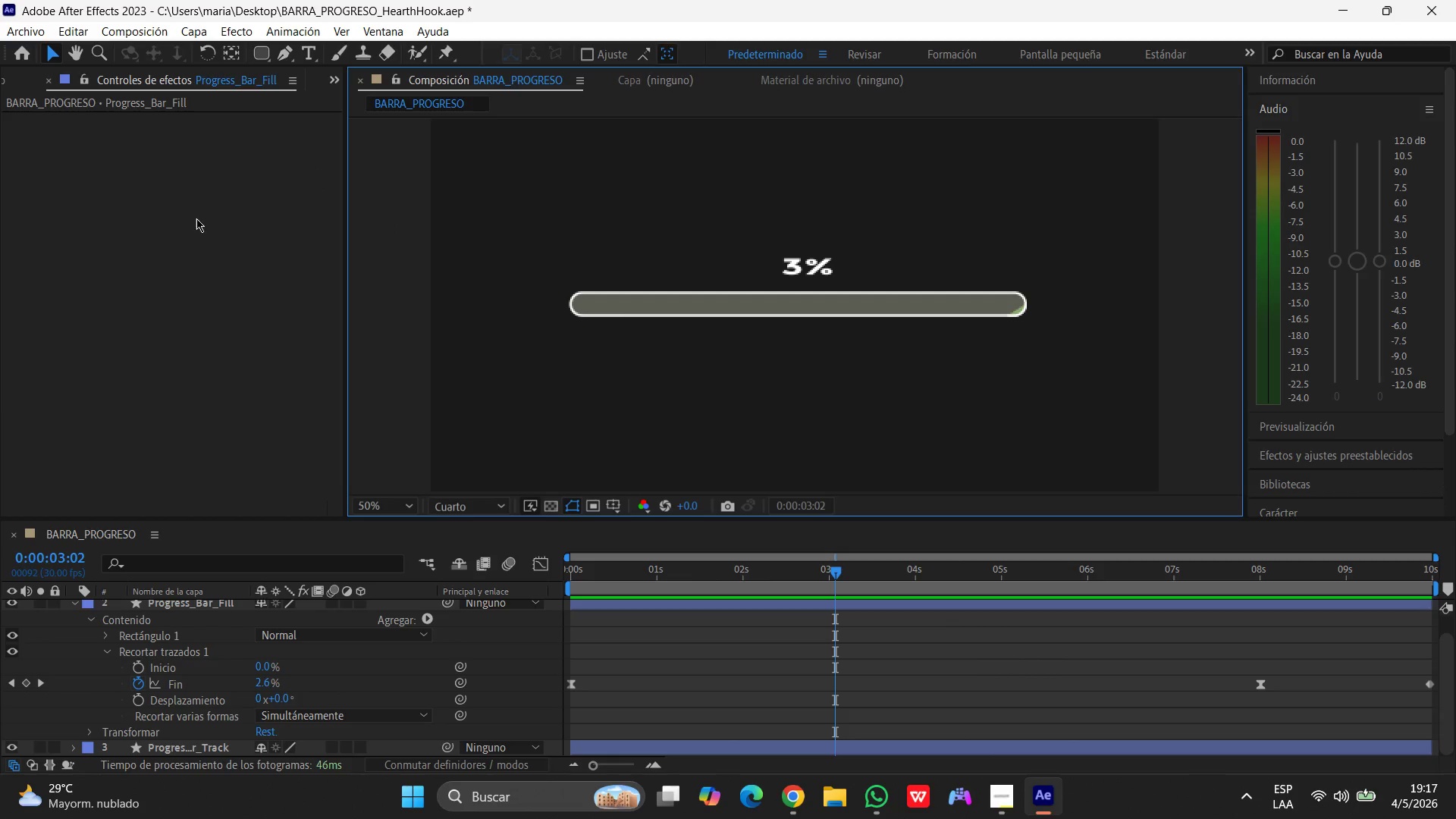 
left_click([196, 215])
 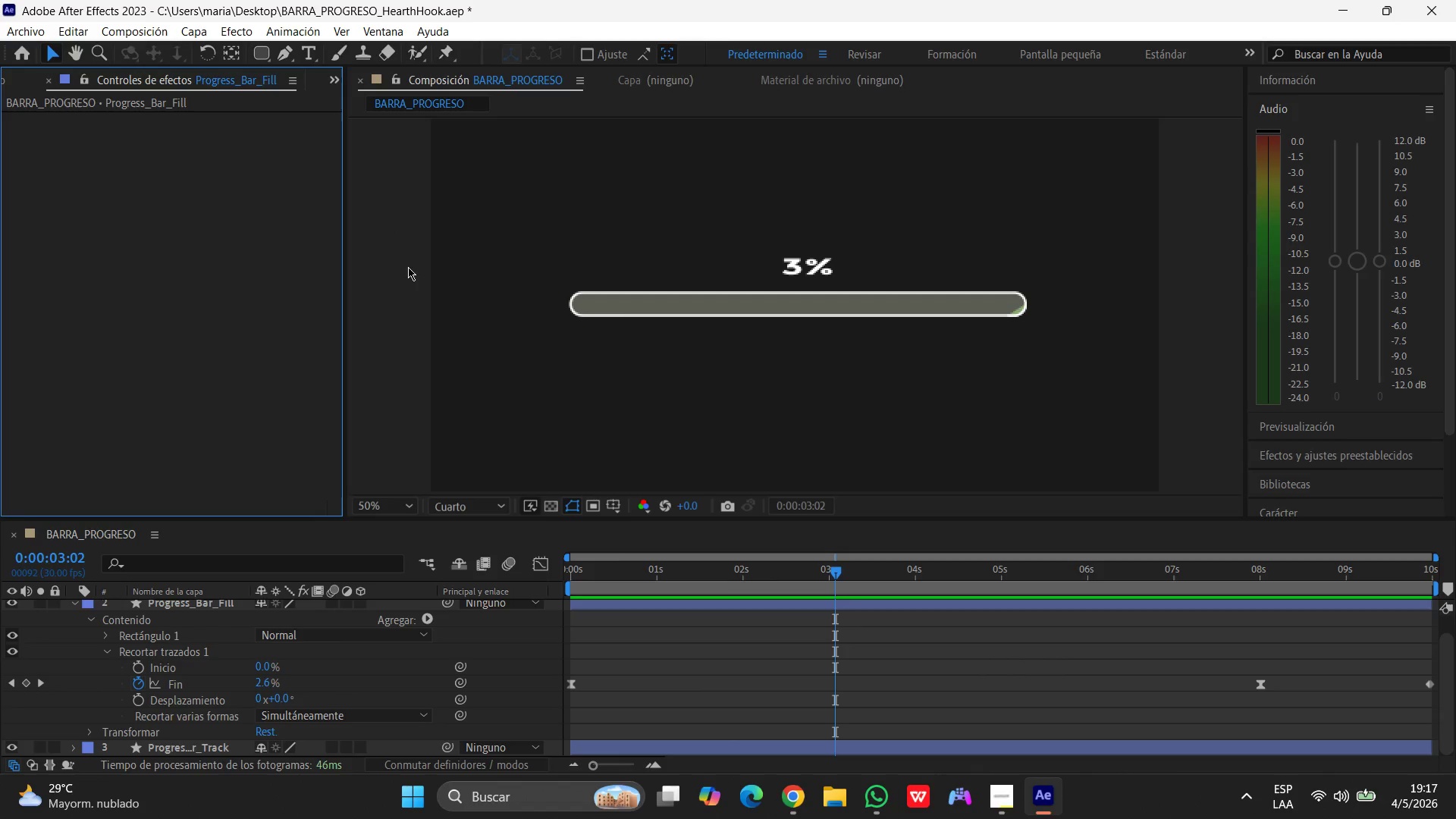 
left_click([410, 265])
 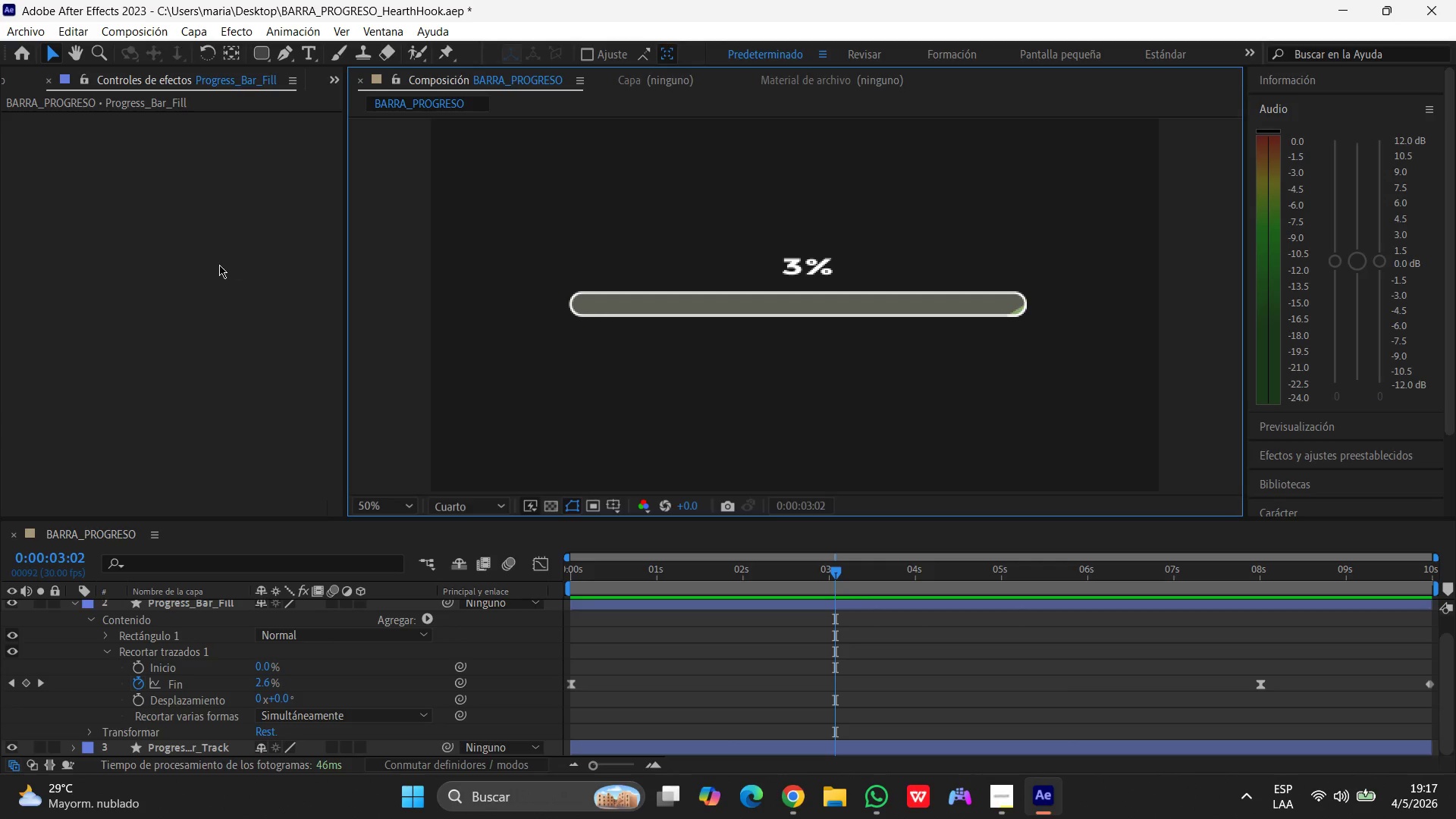 
left_click([219, 265])
 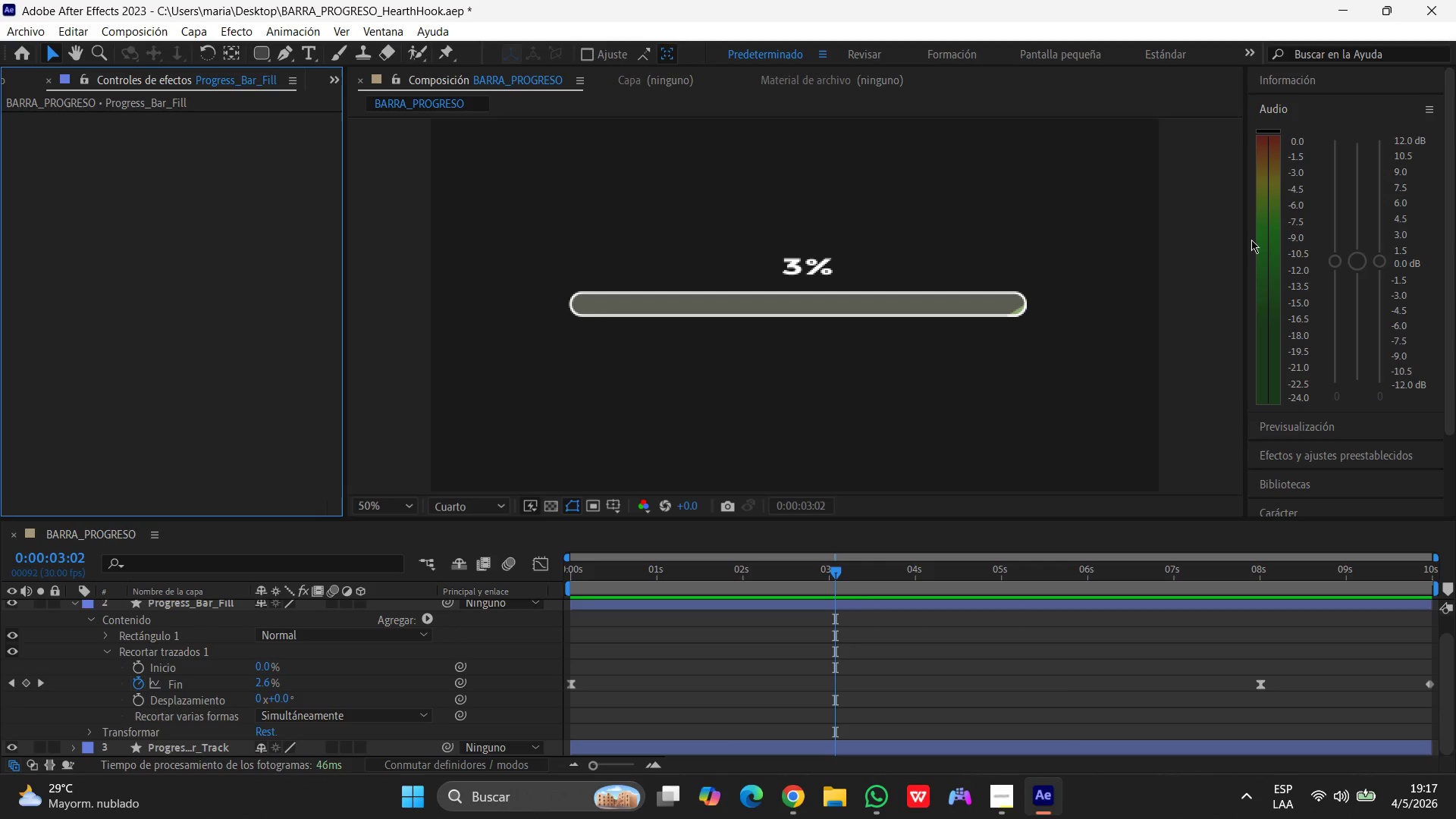 
left_click([1239, 245])
 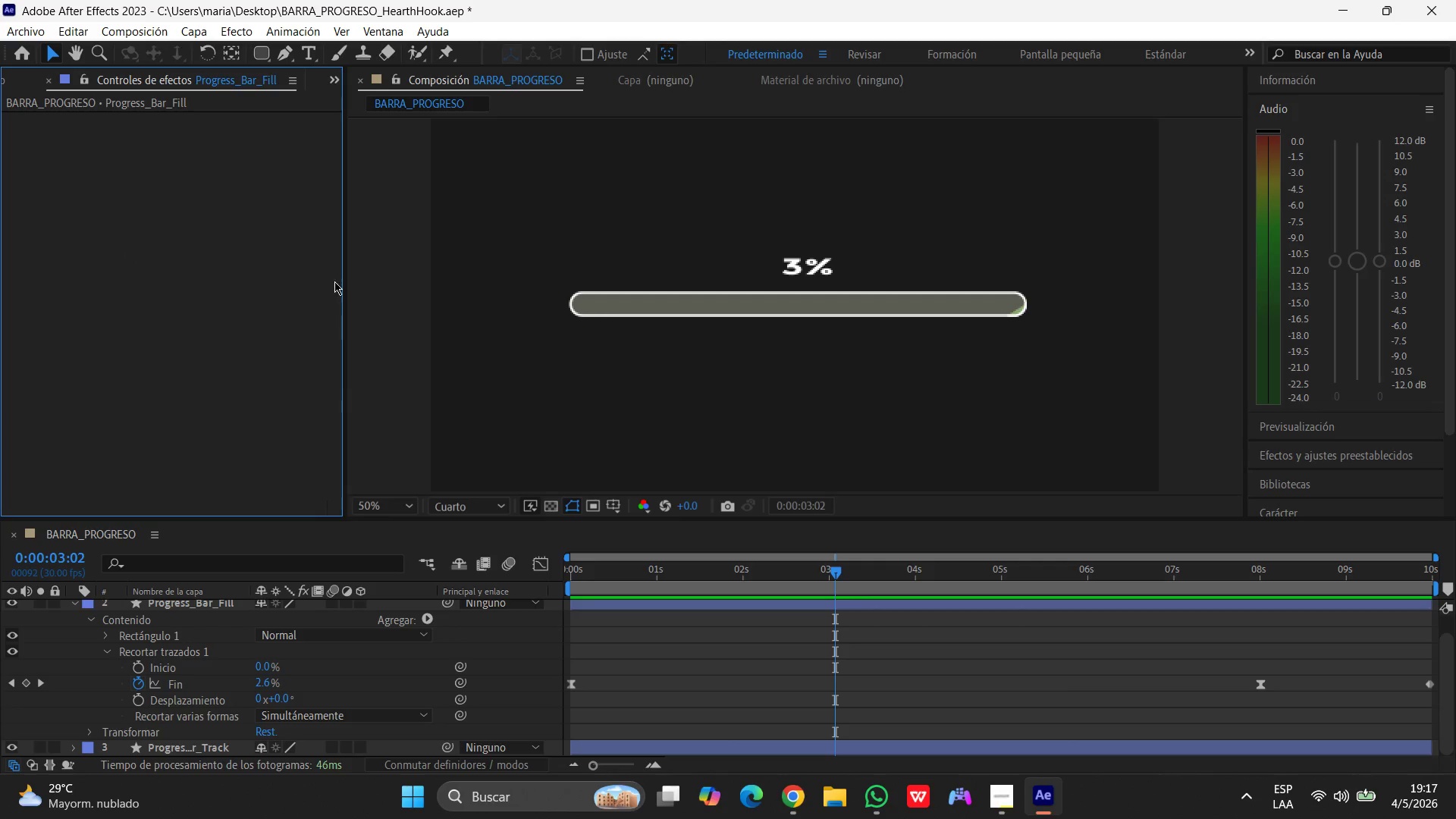 
left_click([403, 241])
 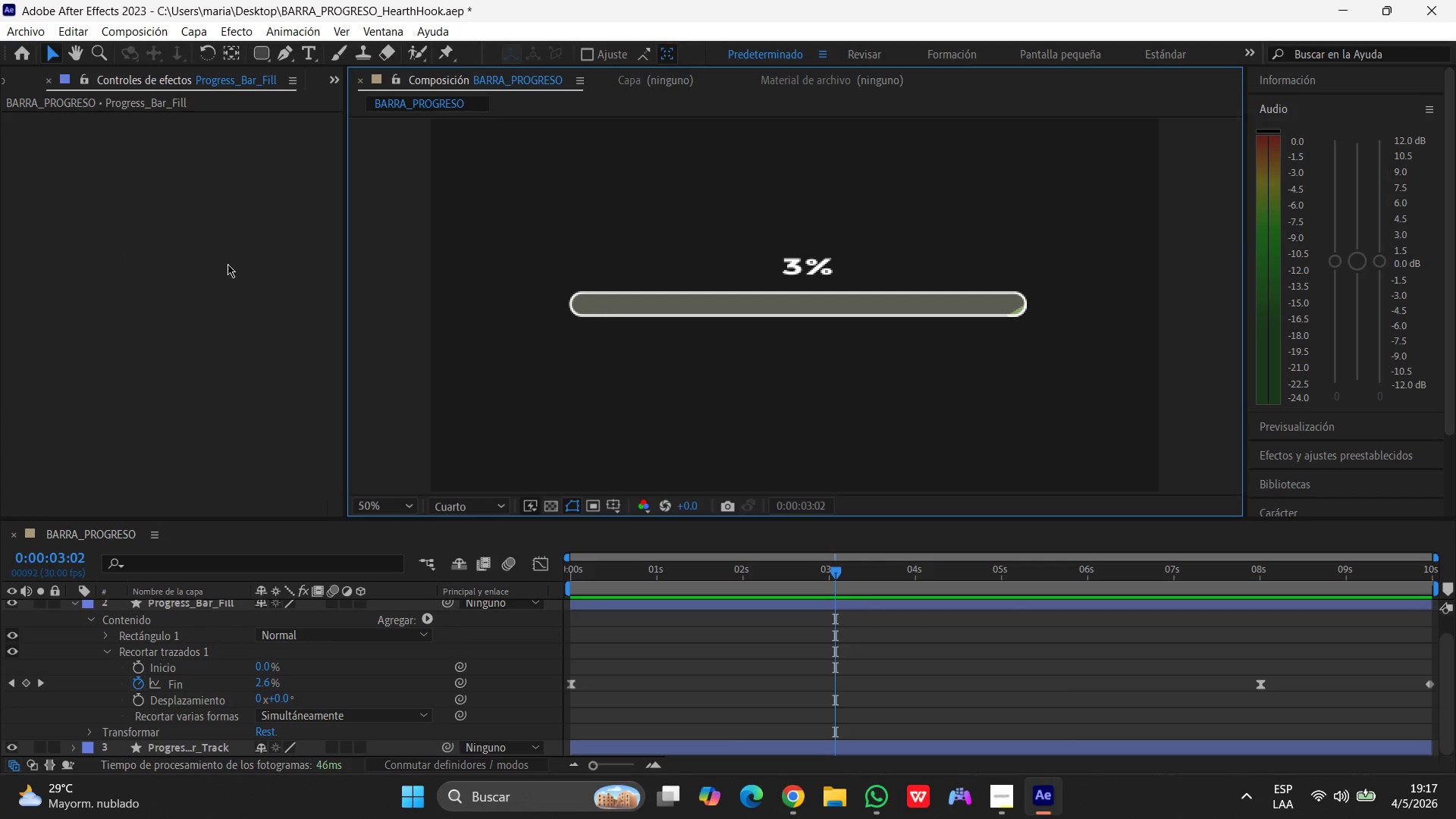 
left_click([228, 264])
 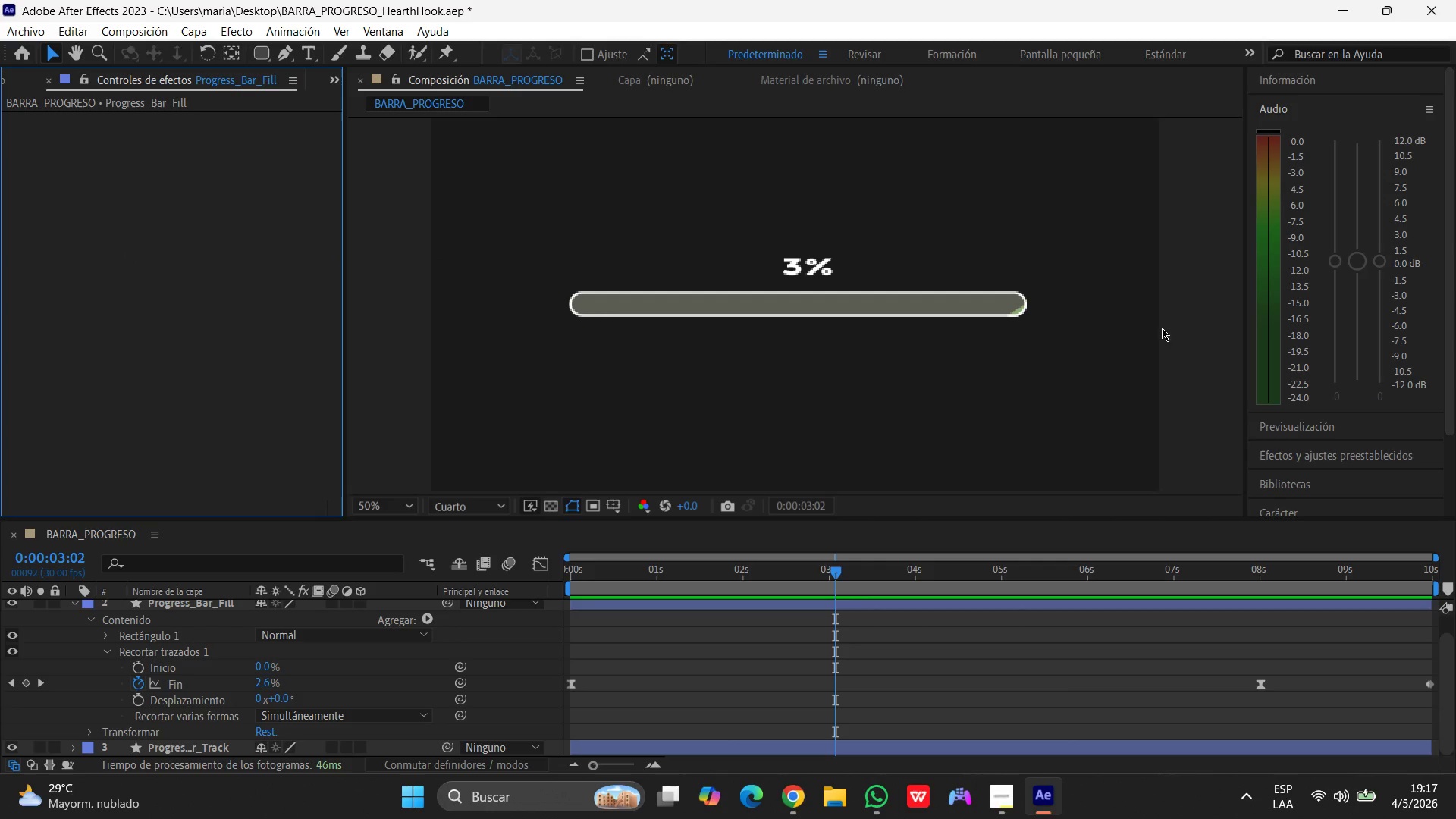 
left_click([1191, 306])
 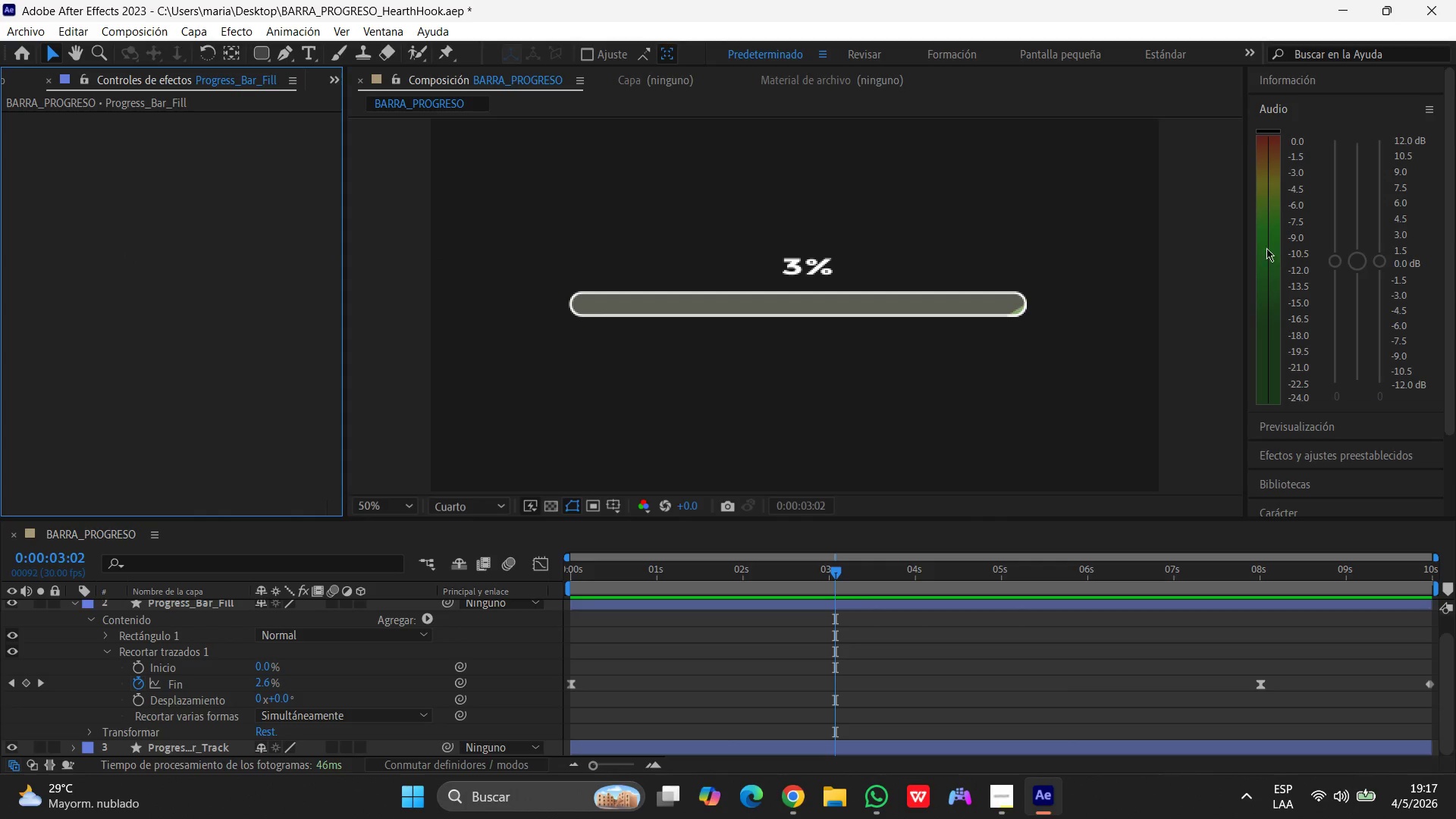 
left_click([1180, 257])
 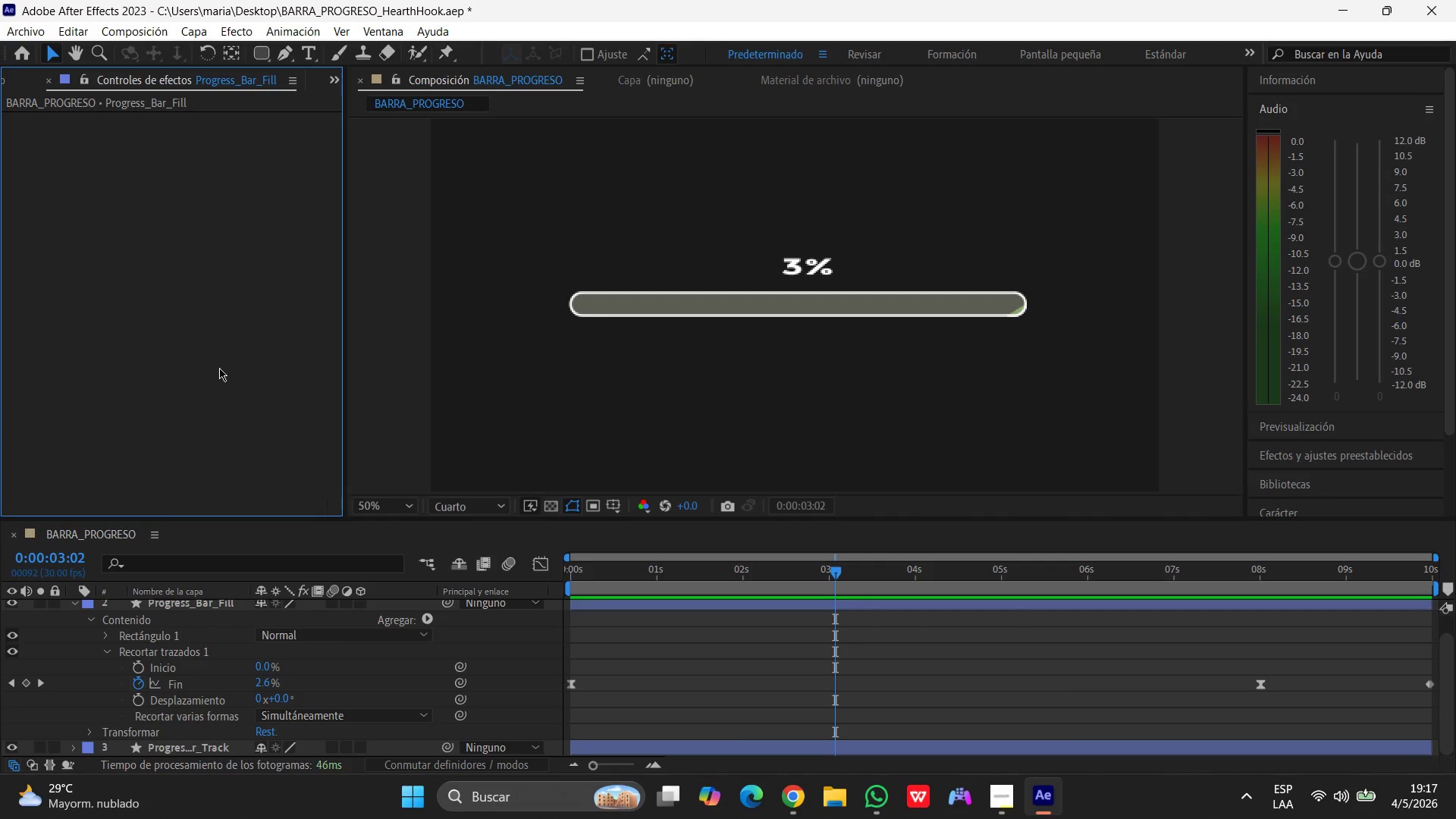 
left_click([375, 336])
 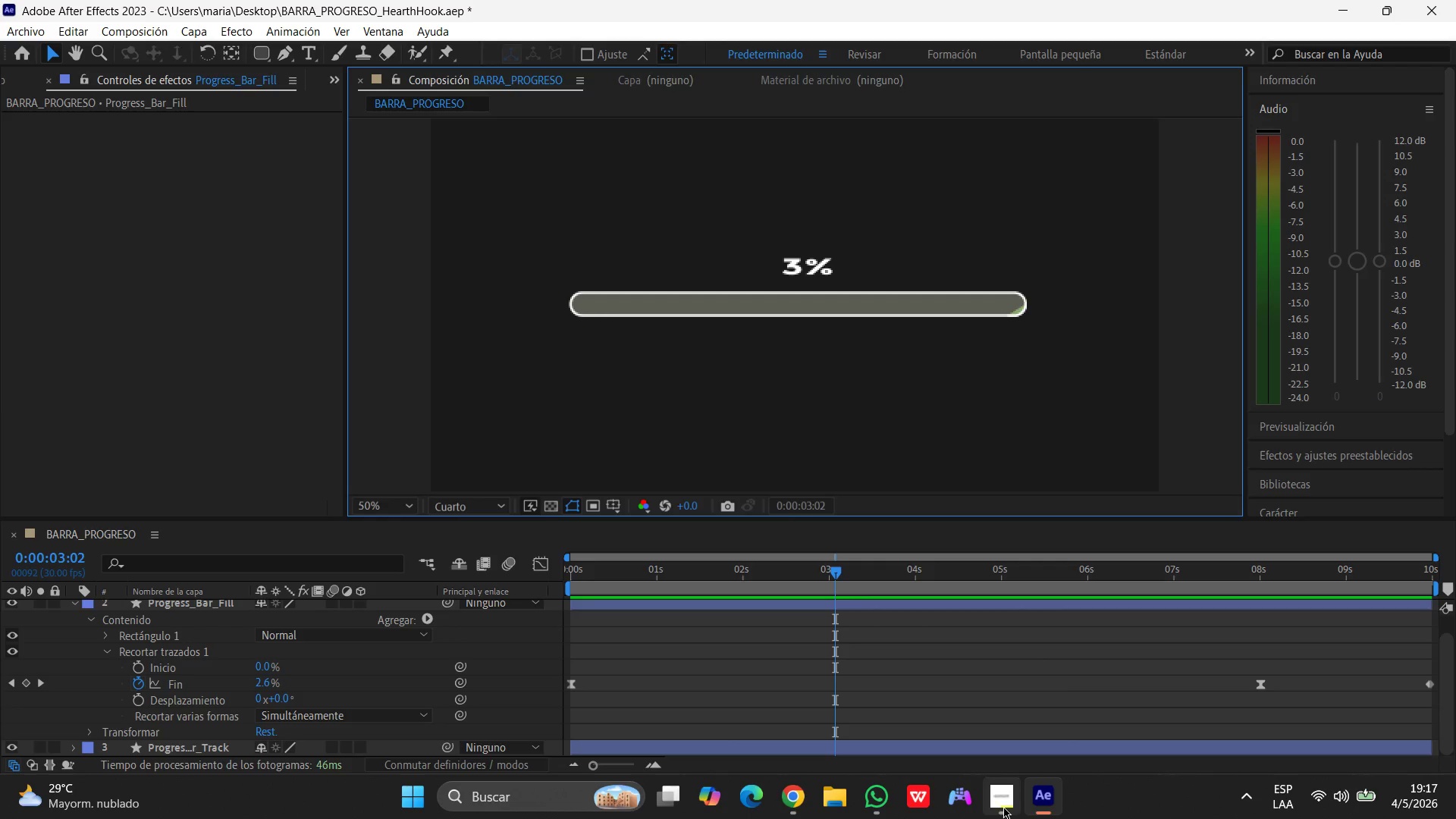 
left_click([1005, 793])